 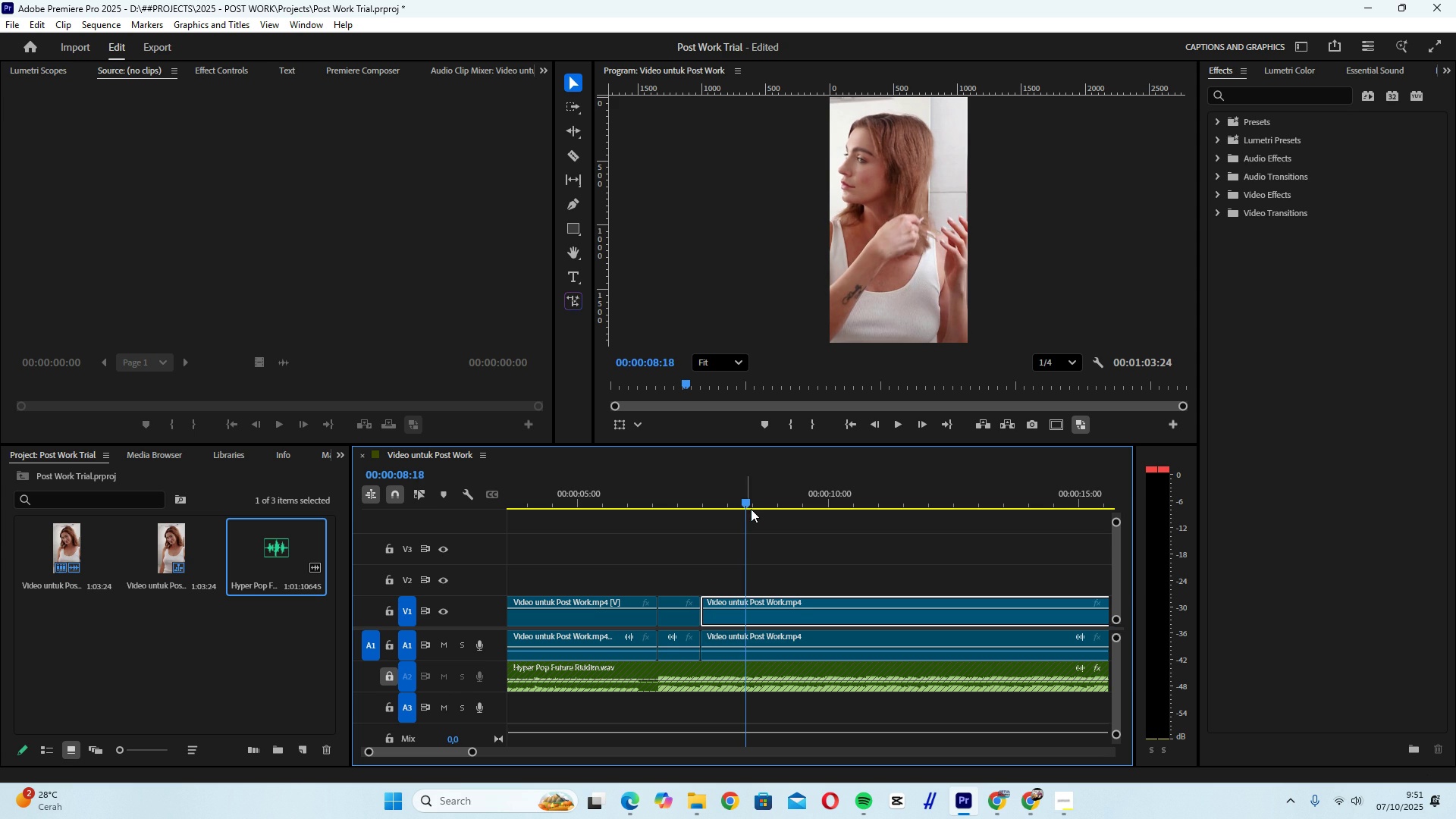 
key(Control+Shift+ShiftLeft)
 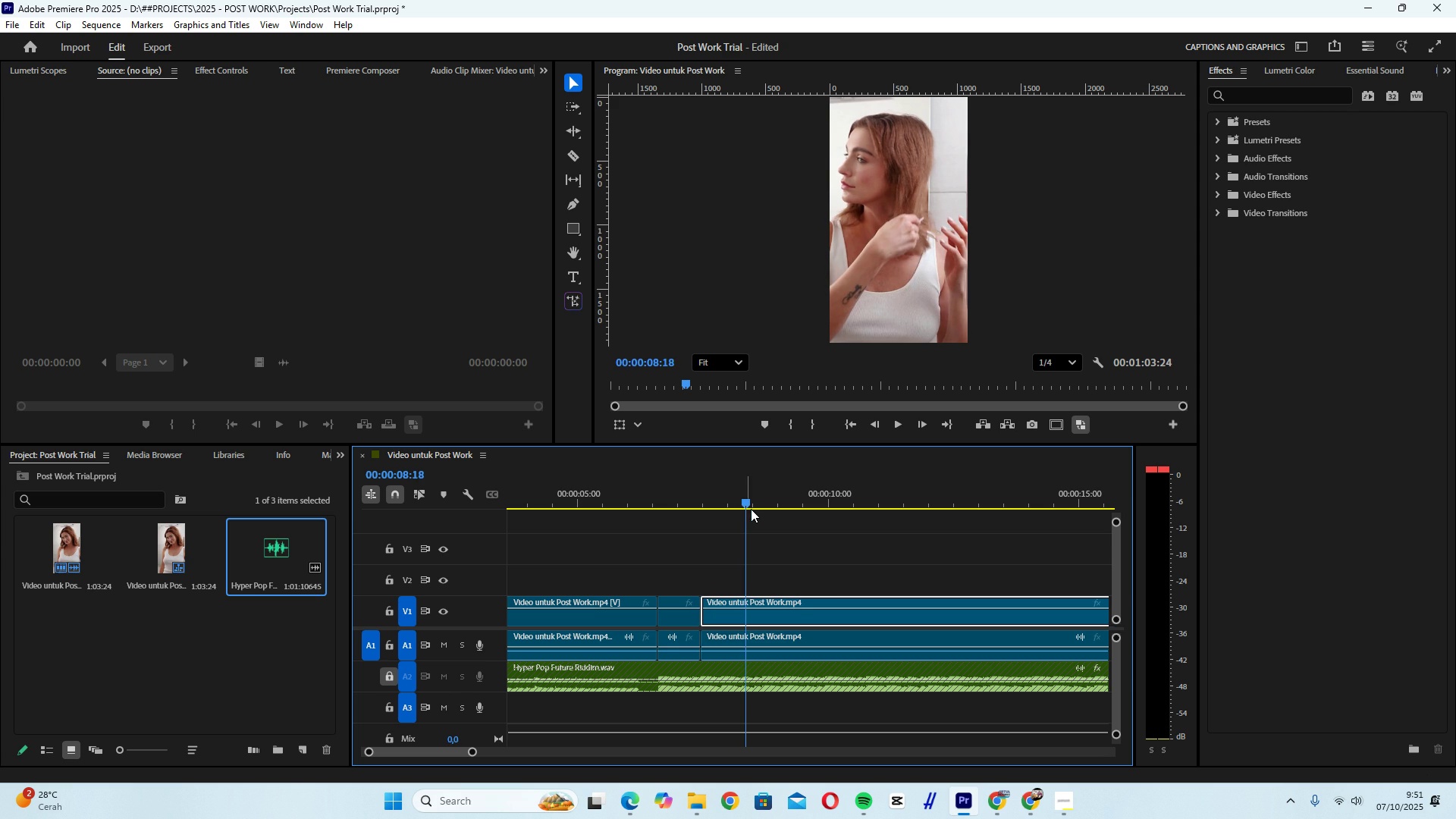 
key(Control+Shift+V)
 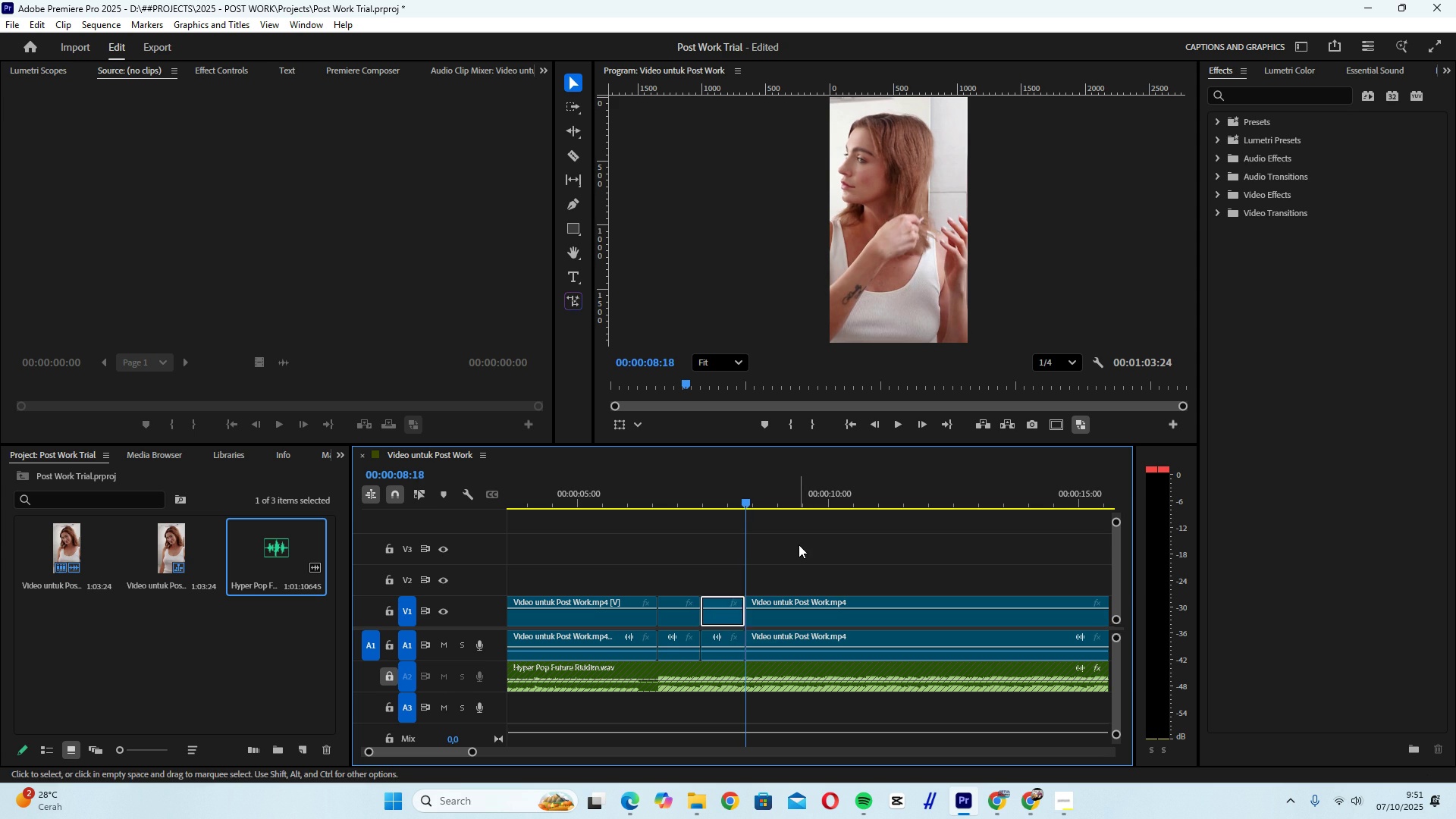 
left_click([799, 544])
 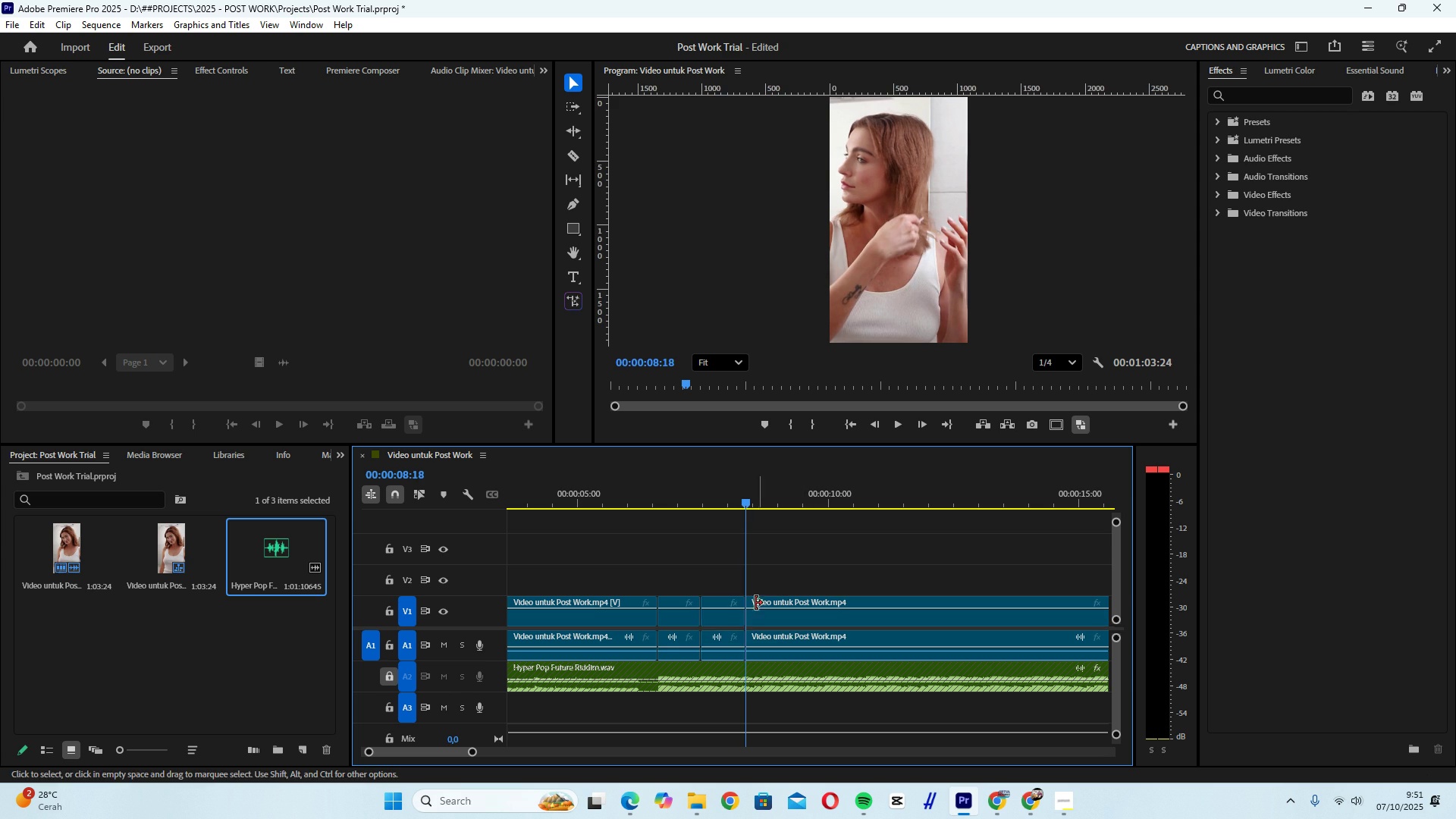 
key(ArrowUp)
 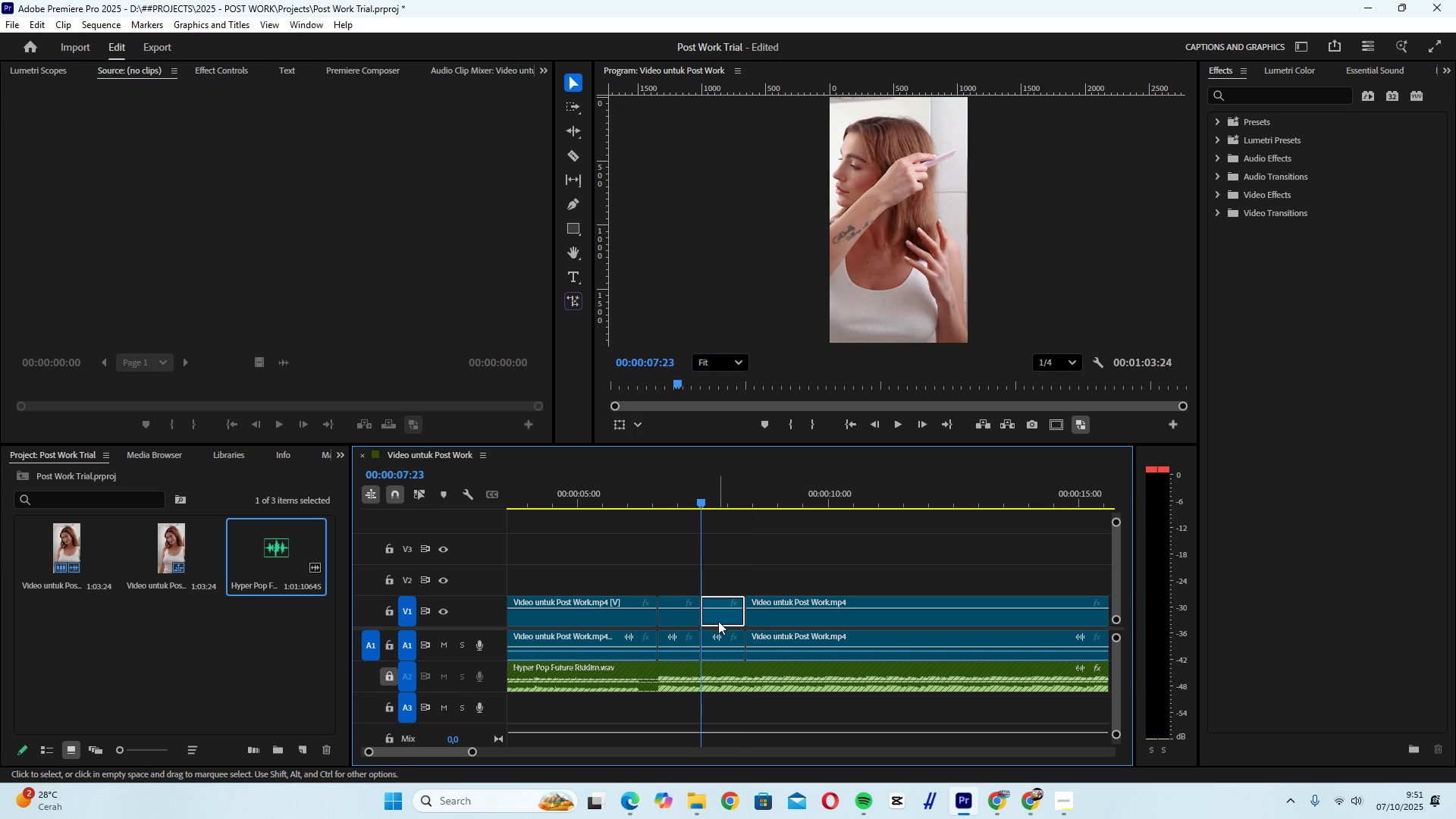 
left_click([718, 621])
 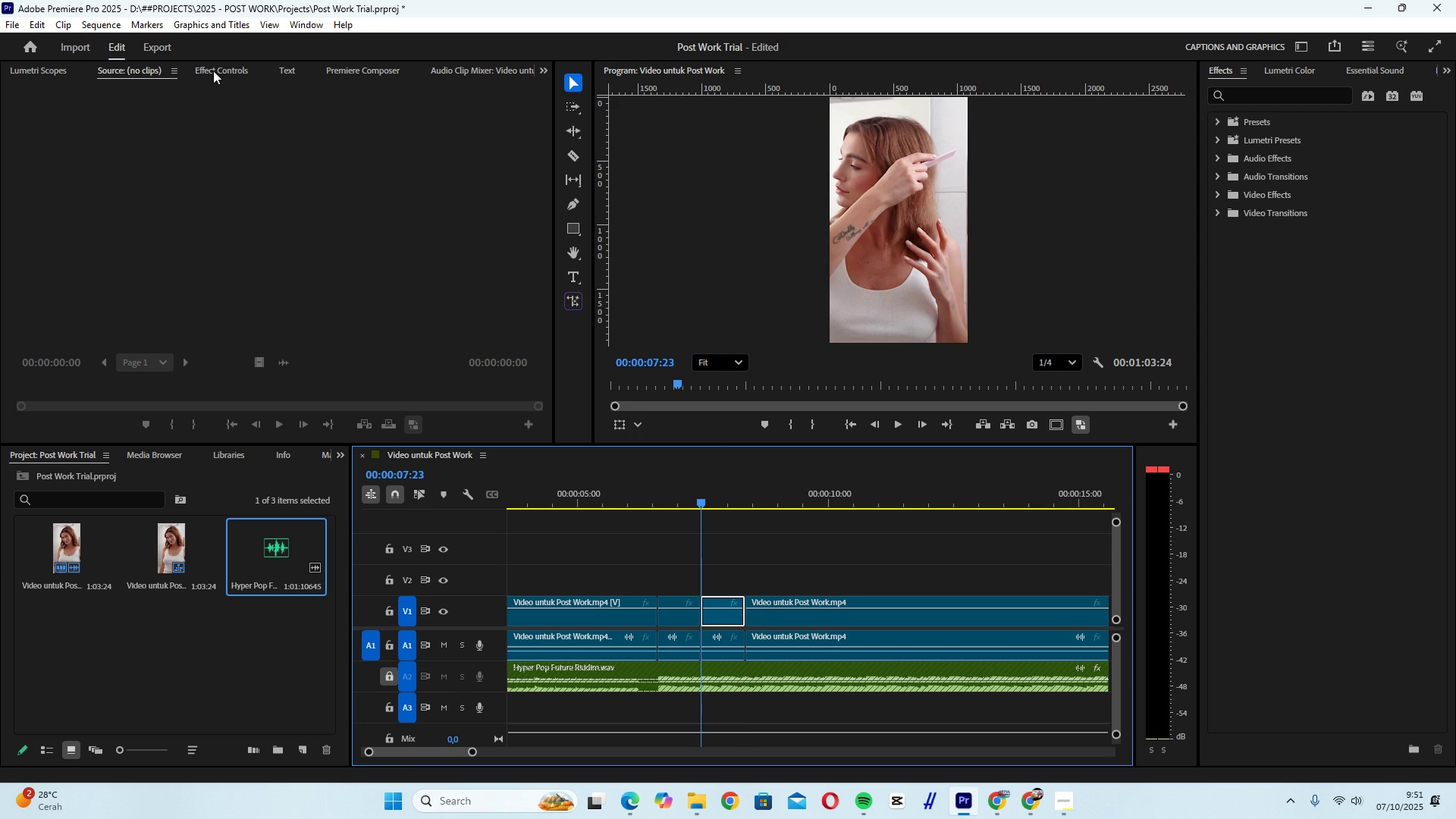 
left_click([212, 70])
 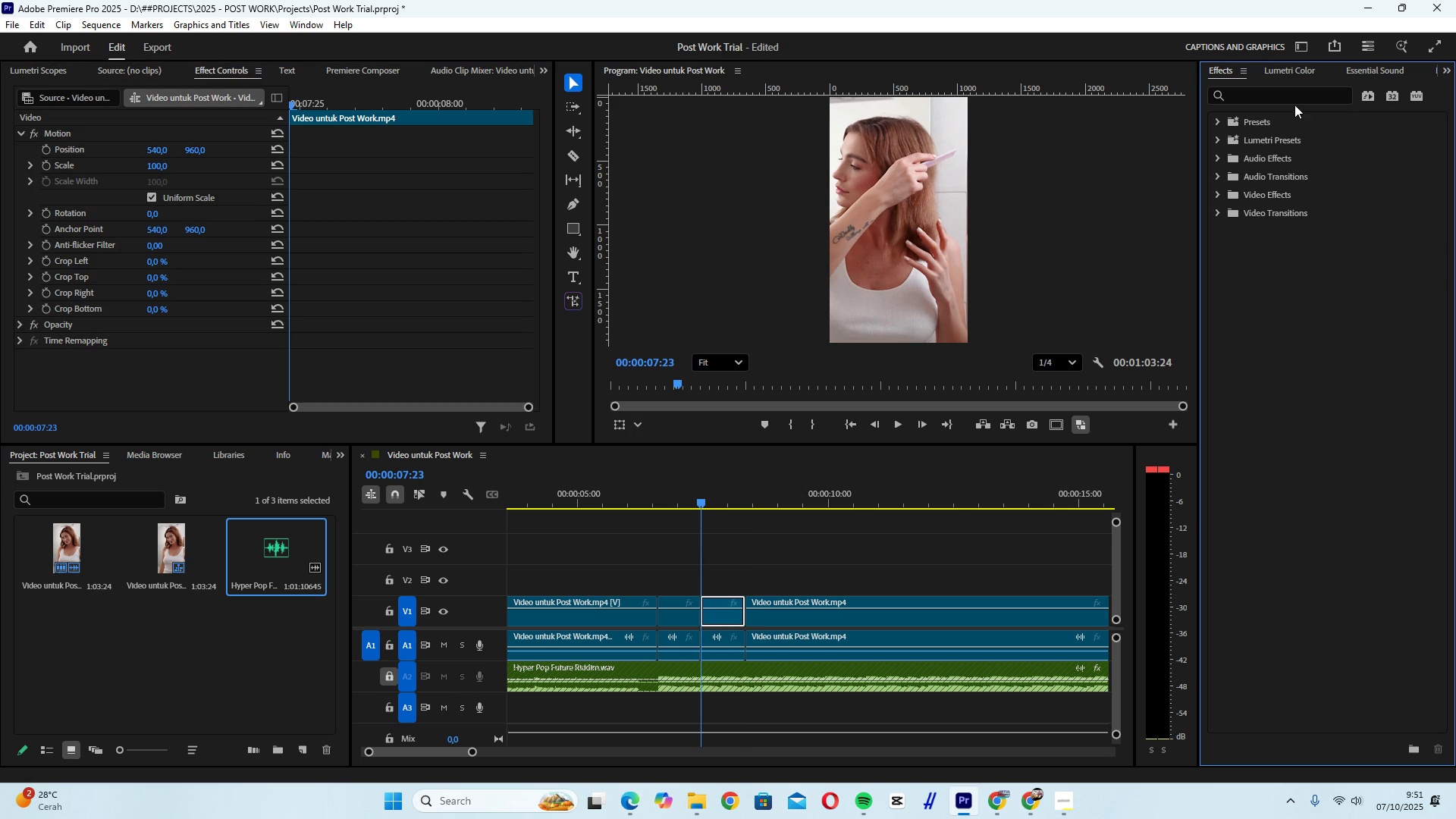 
double_click([1295, 96])
 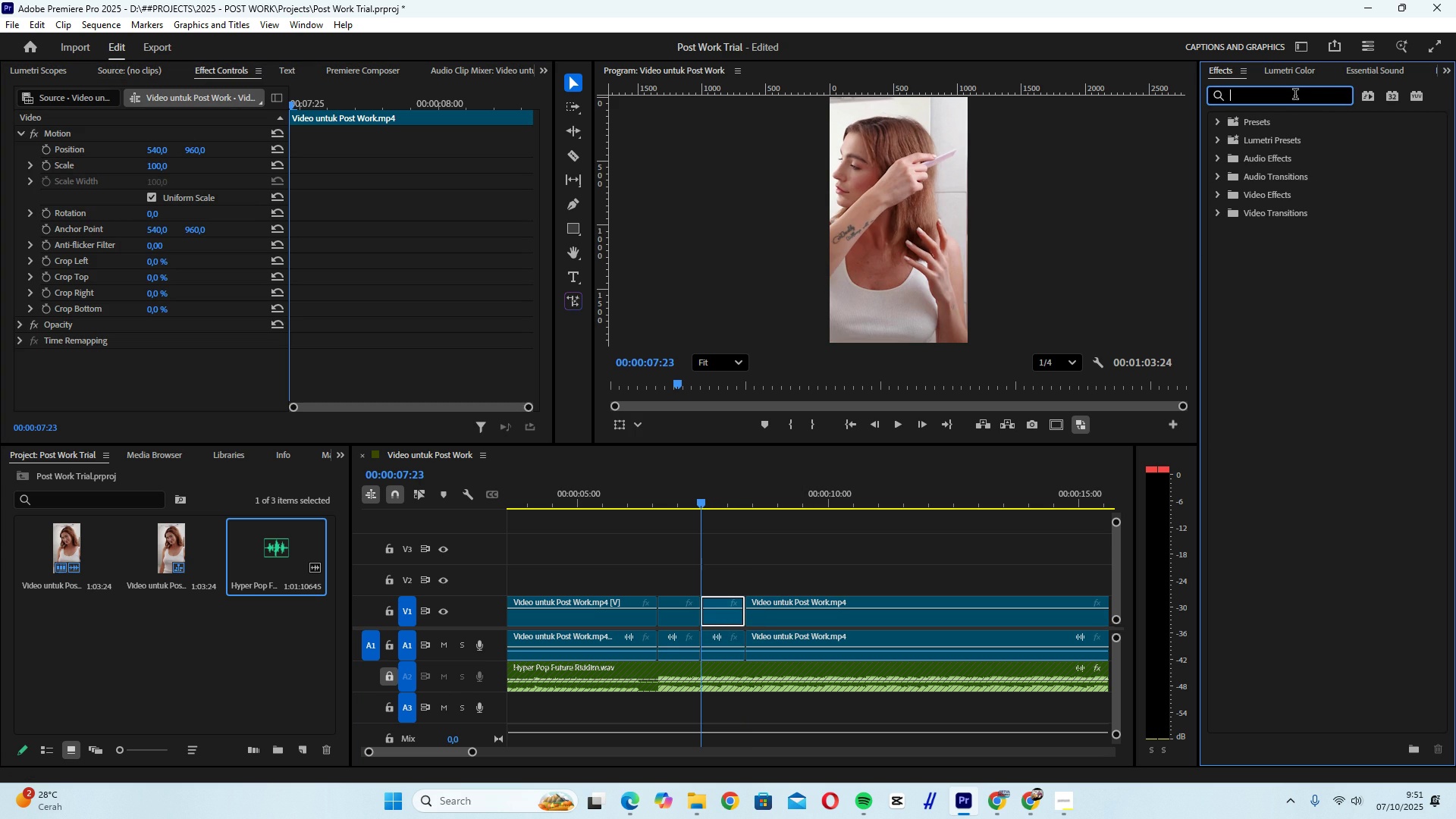 
type(flip)